 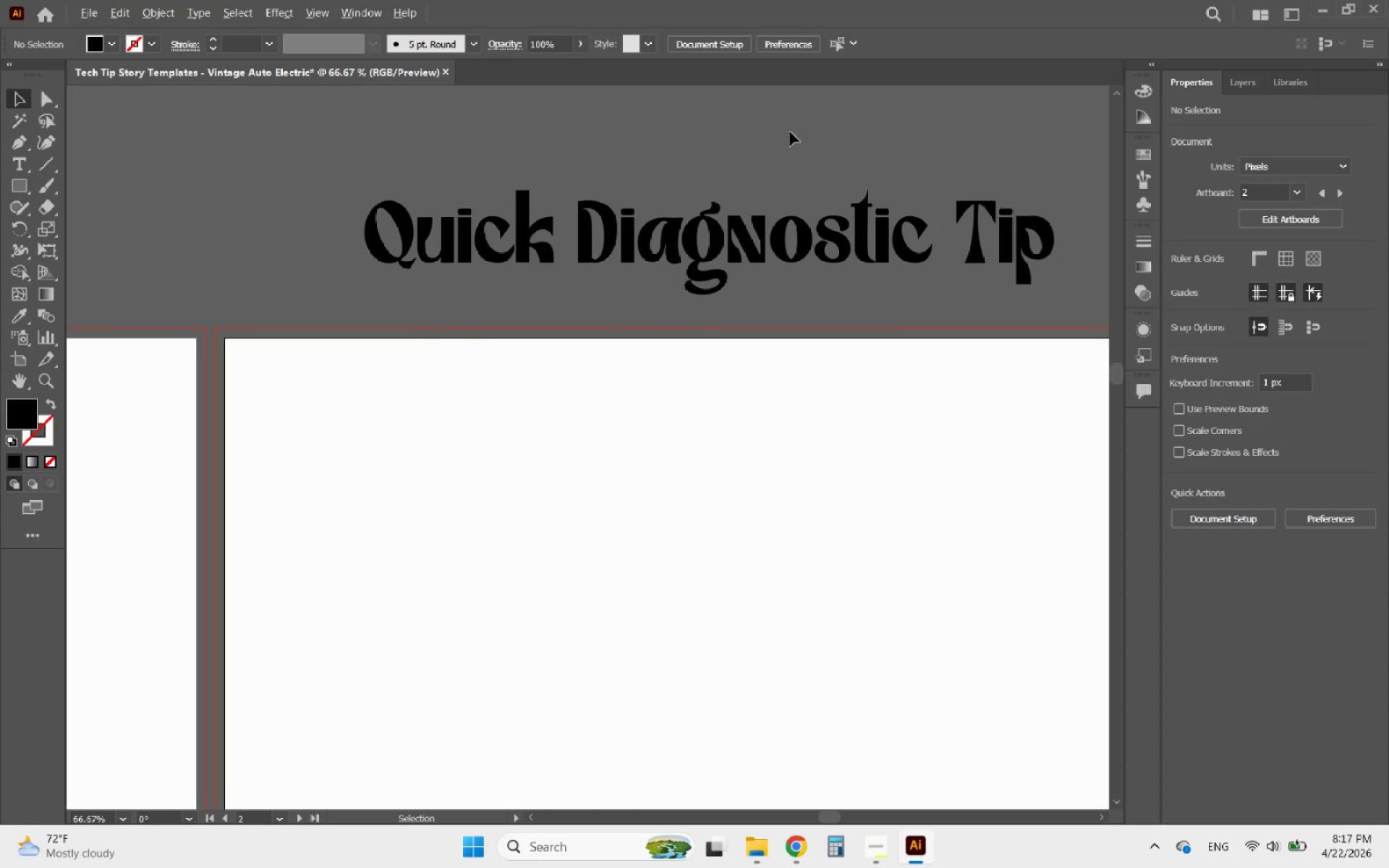 
scroll: coordinate [815, 154], scroll_direction: none, amount: 0.0
 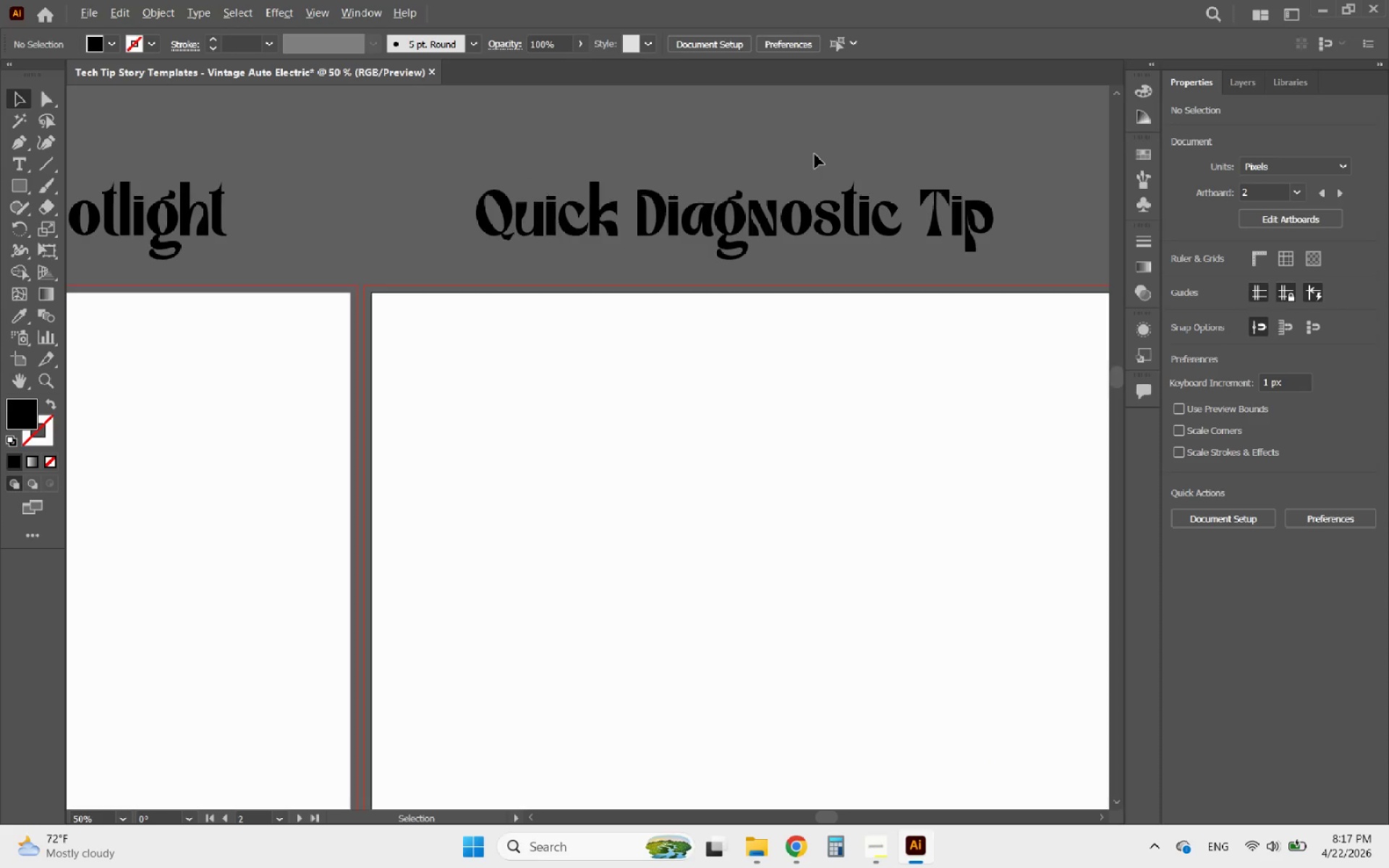 
scroll: coordinate [805, 169], scroll_direction: down, amount: 3.0
 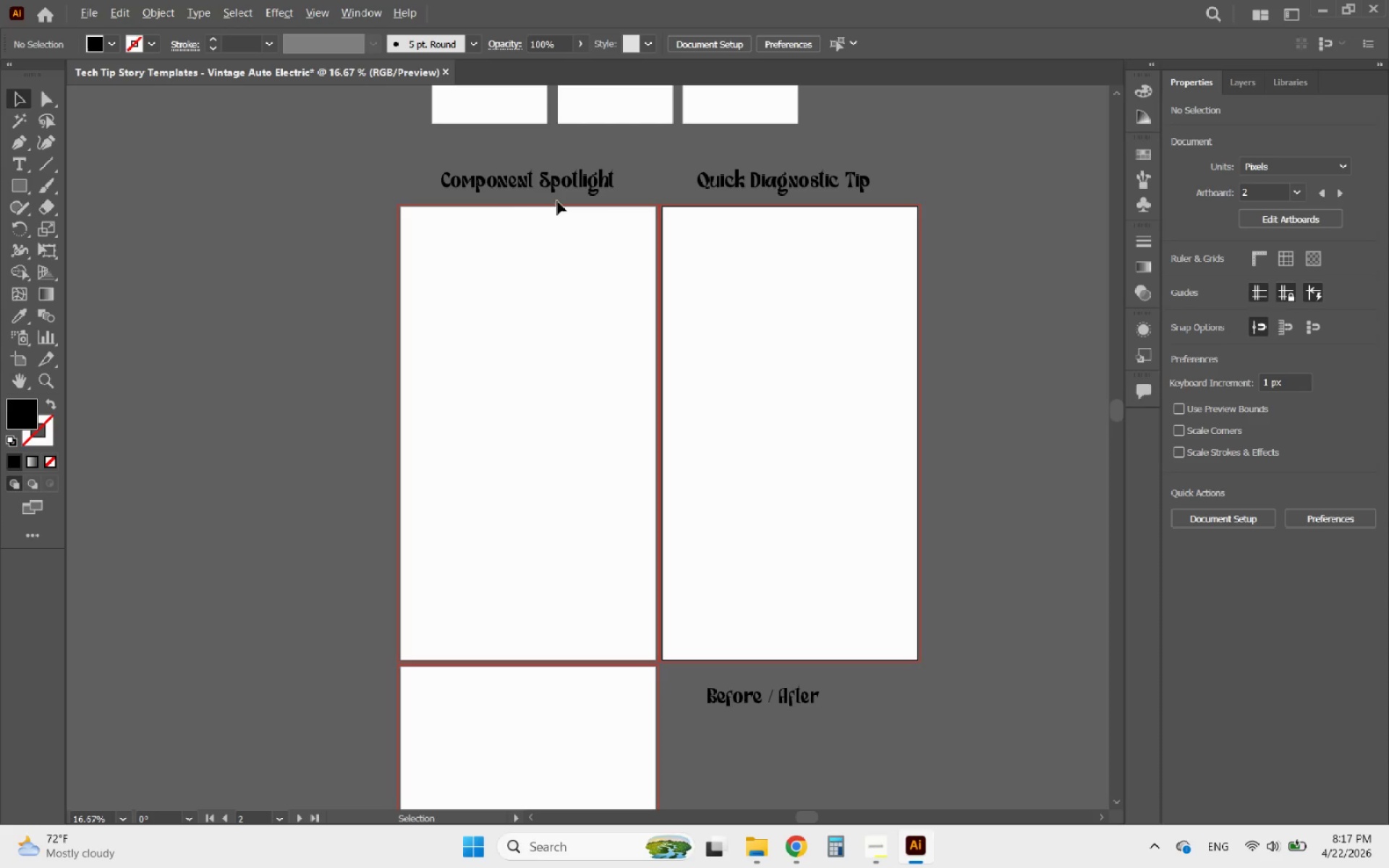 
scroll: coordinate [510, 158], scroll_direction: up, amount: 3.0
 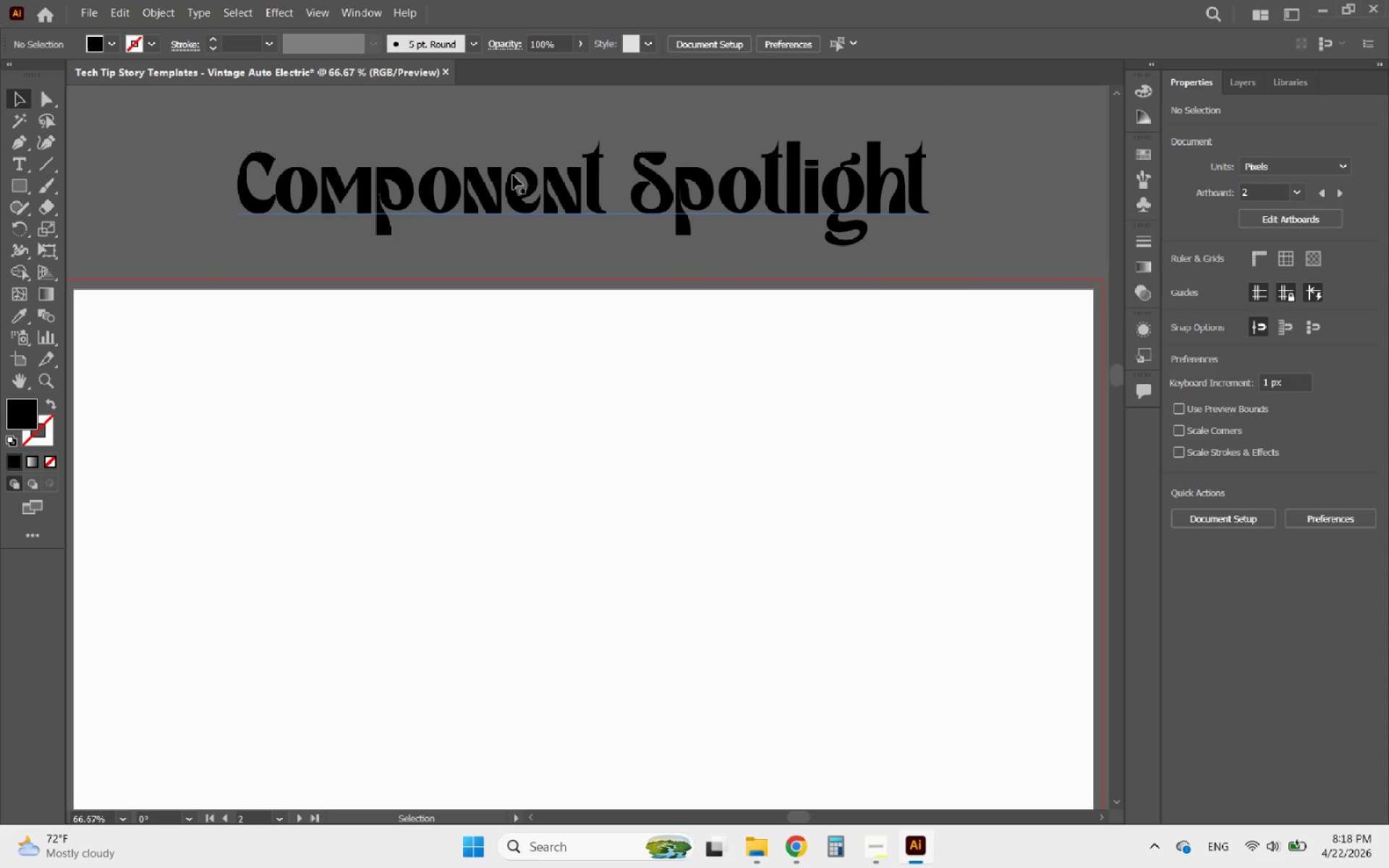 
left_click([513, 175])
 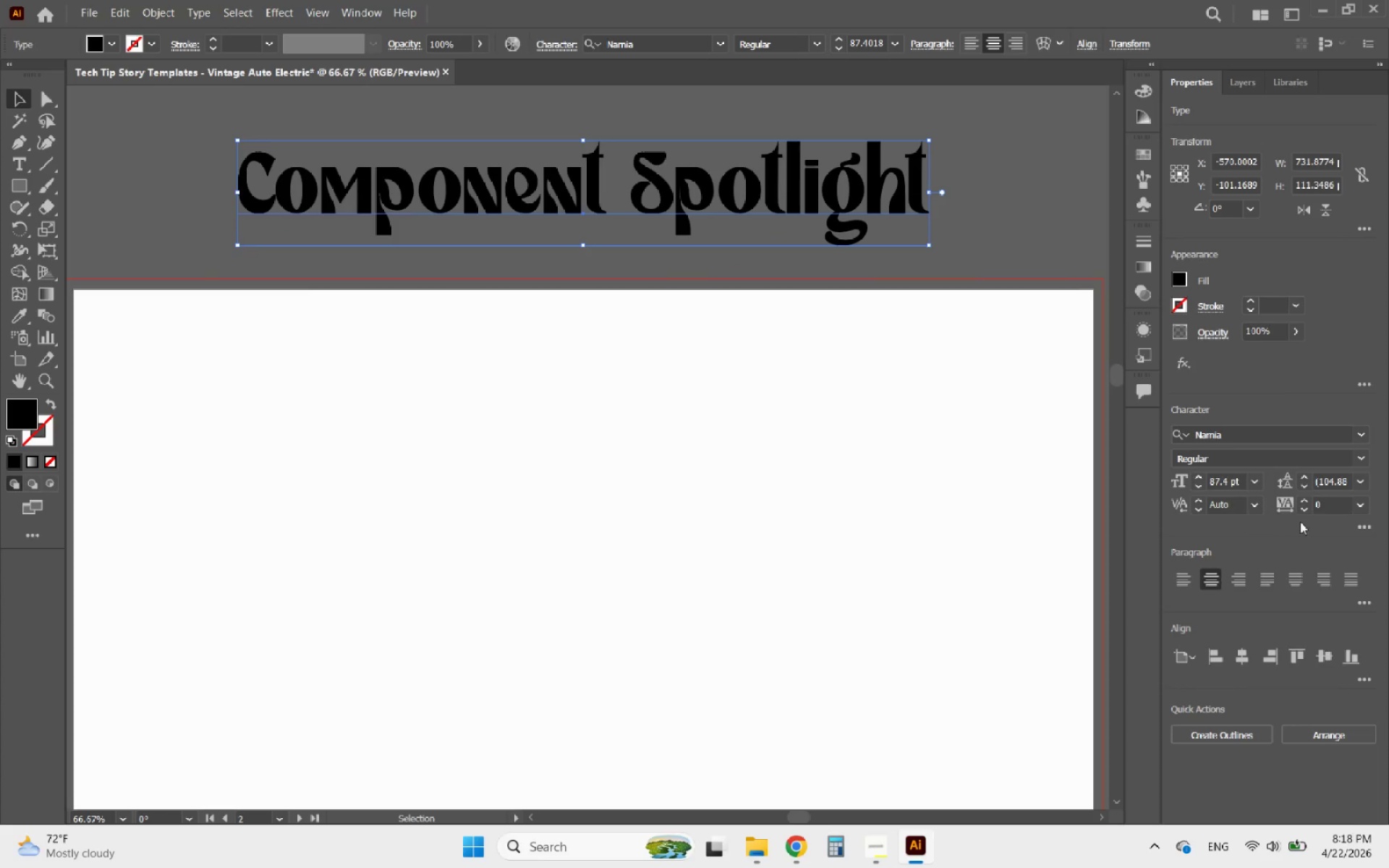 
left_click([1361, 521])
 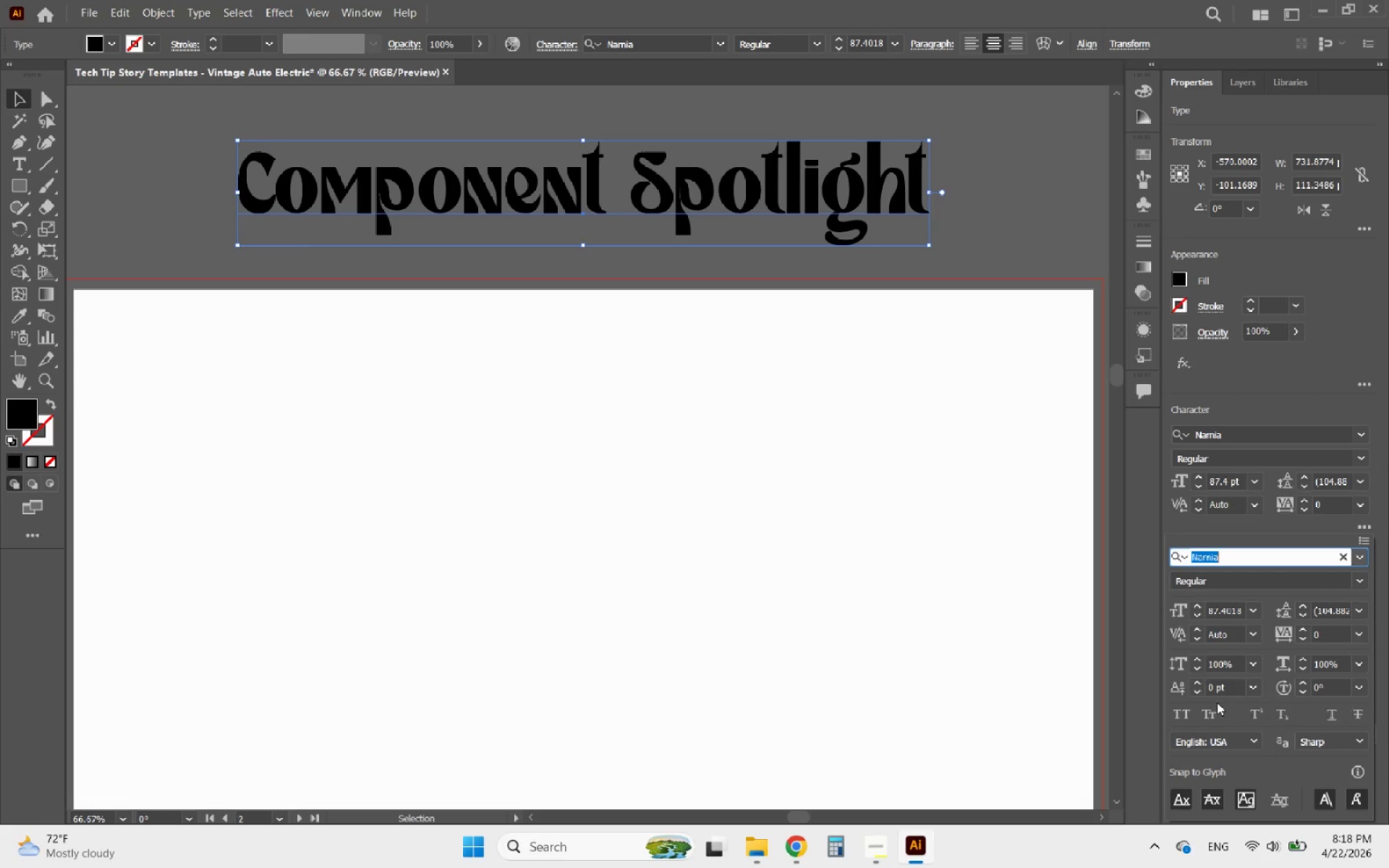 
left_click([1173, 707])
 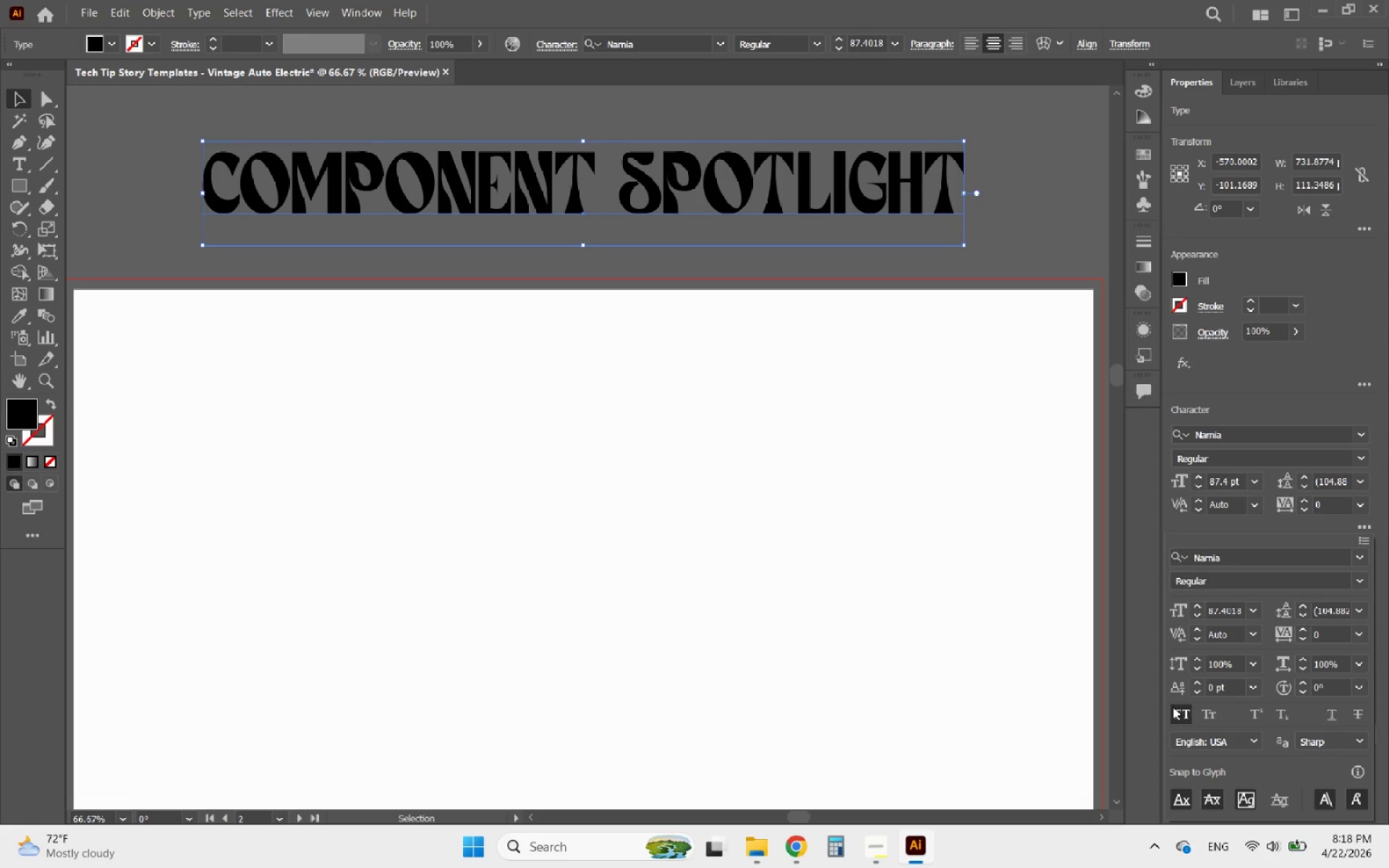 
left_click([702, 450])
 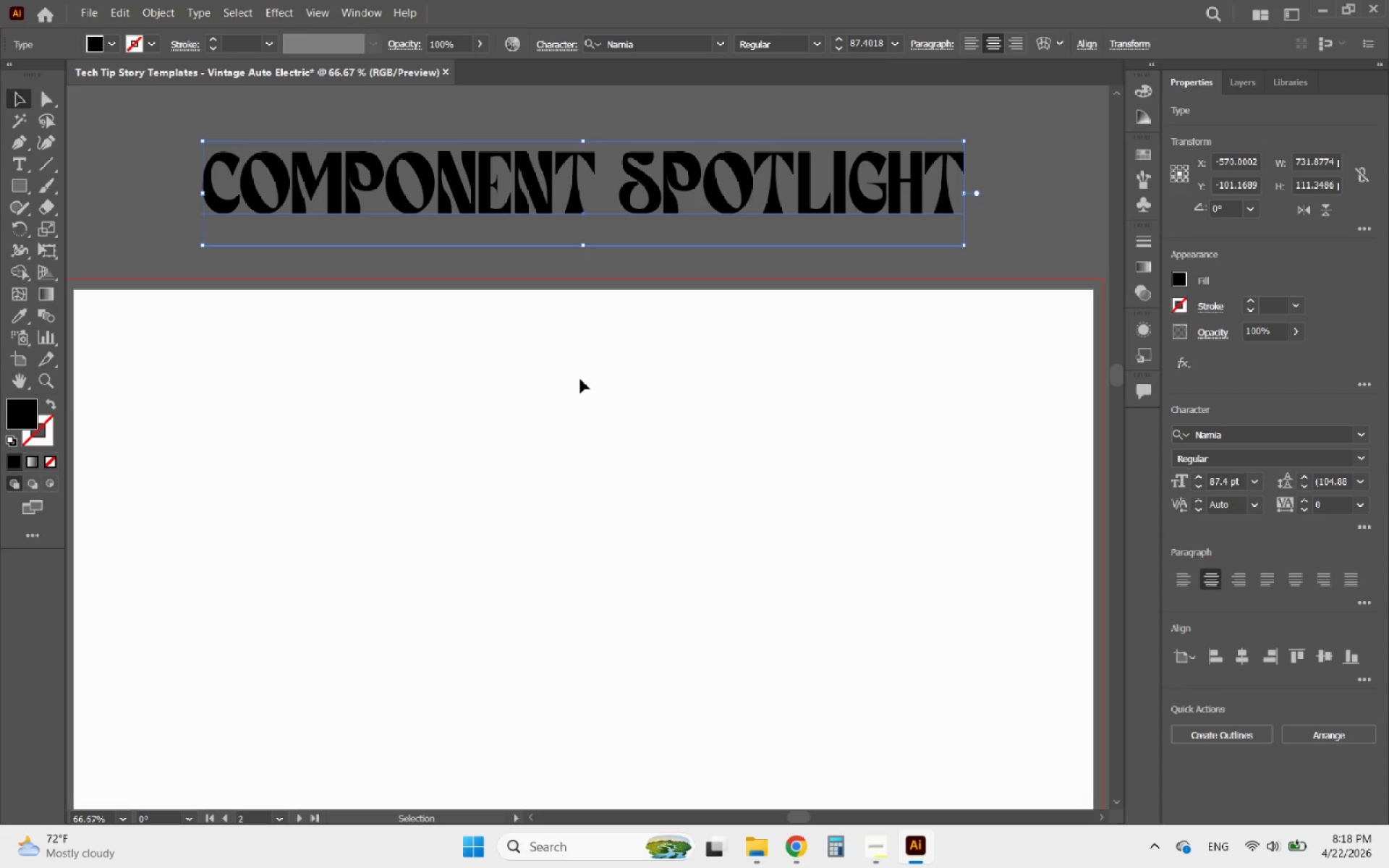 
hold_key(key=AltLeft, duration=0.53)
 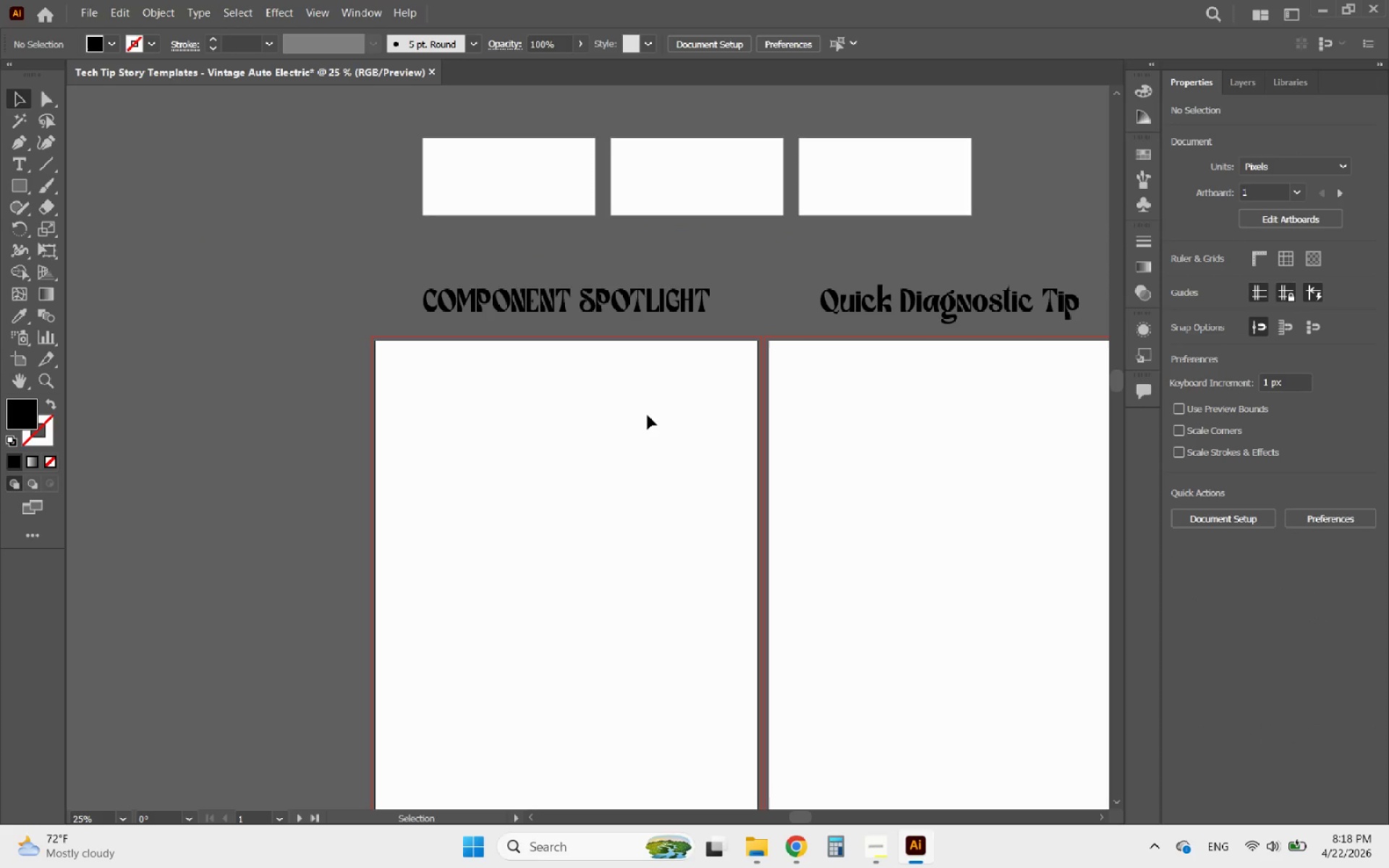 
left_click([643, 413])
 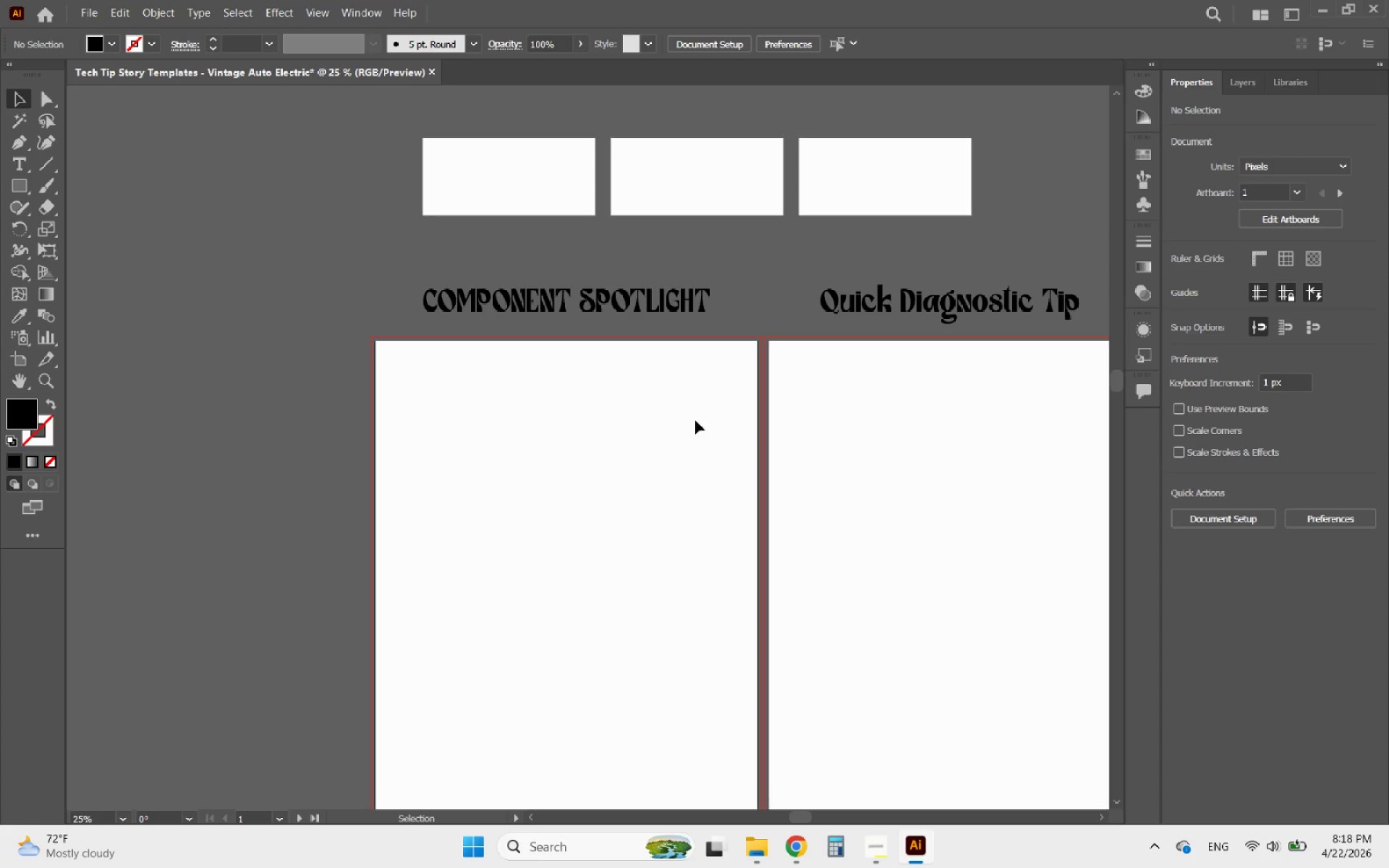 
scroll: coordinate [555, 371], scroll_direction: down, amount: 2.0
 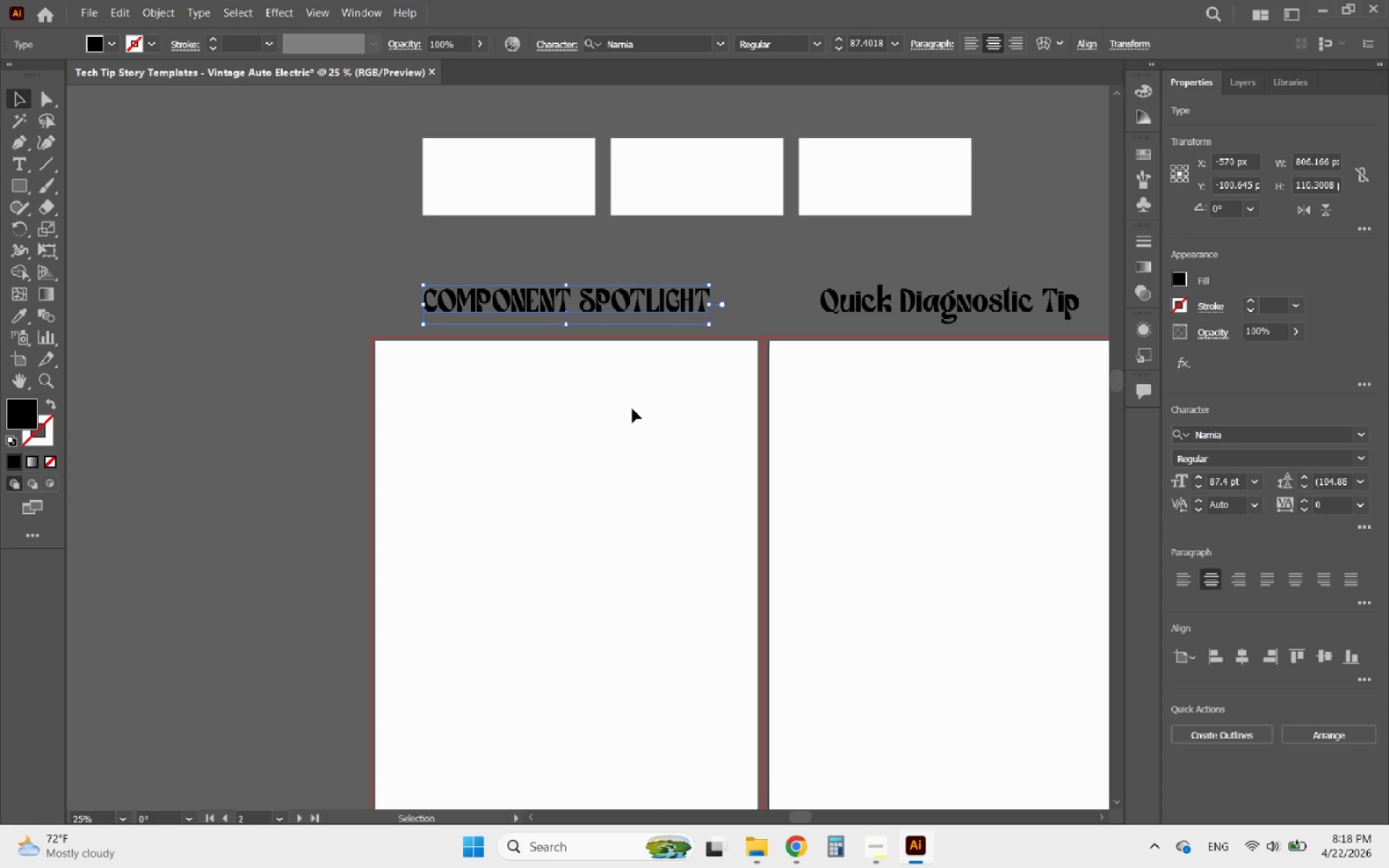 
hold_key(key=AltLeft, duration=0.41)
scroll: coordinate [482, 345], scroll_direction: down, amount: 2.0
 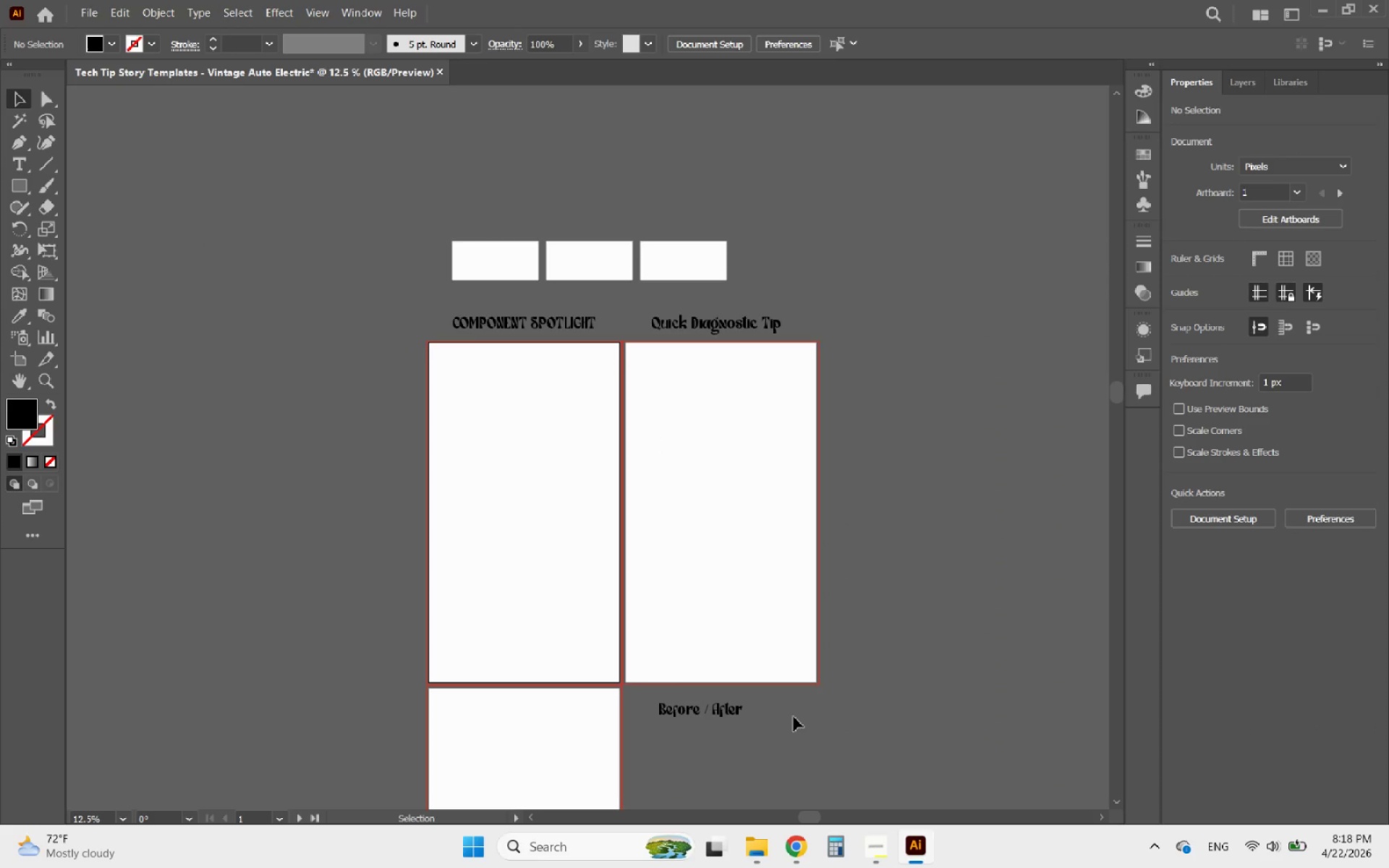 
left_click_drag(start_coordinate=[775, 739], to_coordinate=[649, 316])
 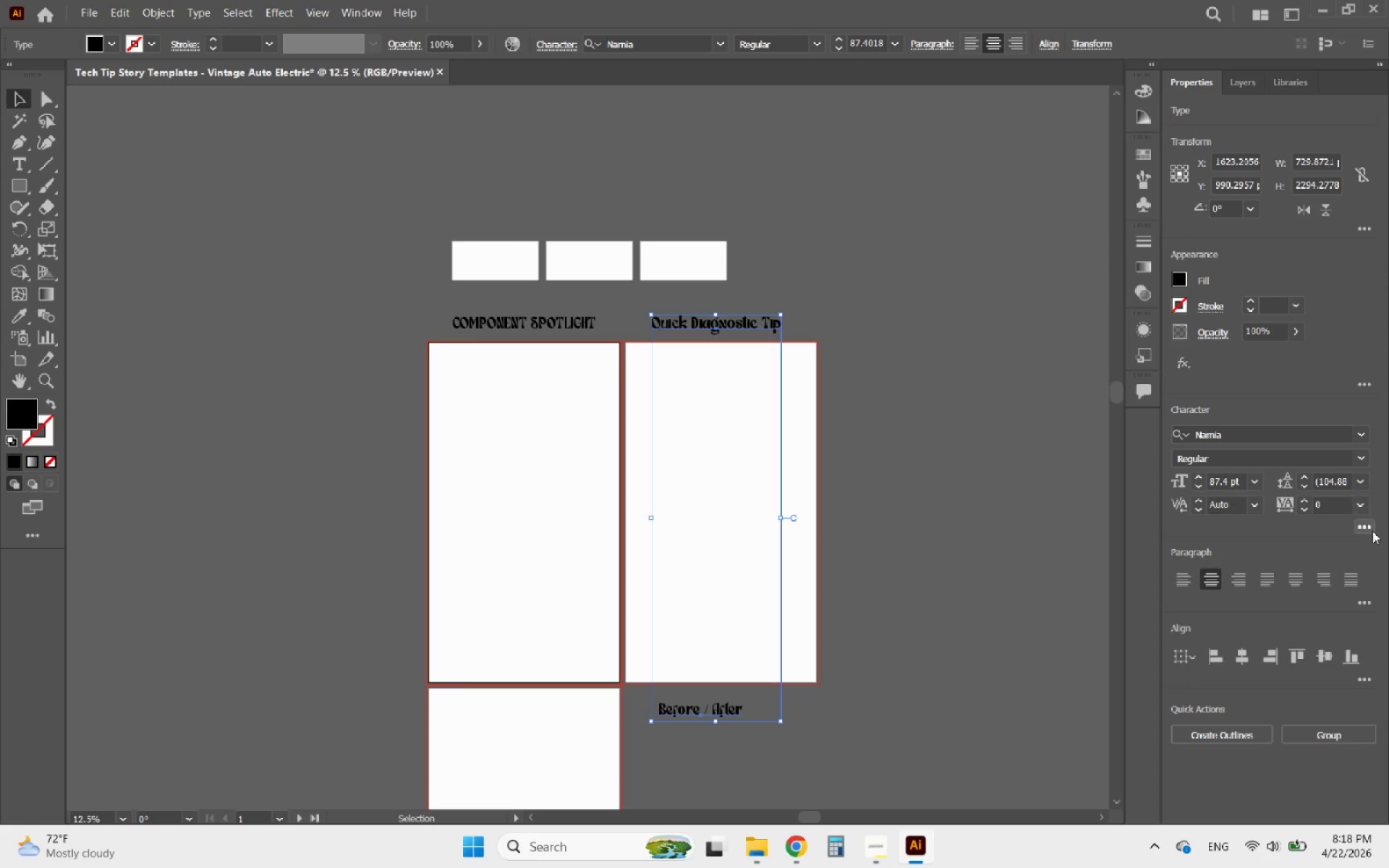 
left_click([1361, 533])
 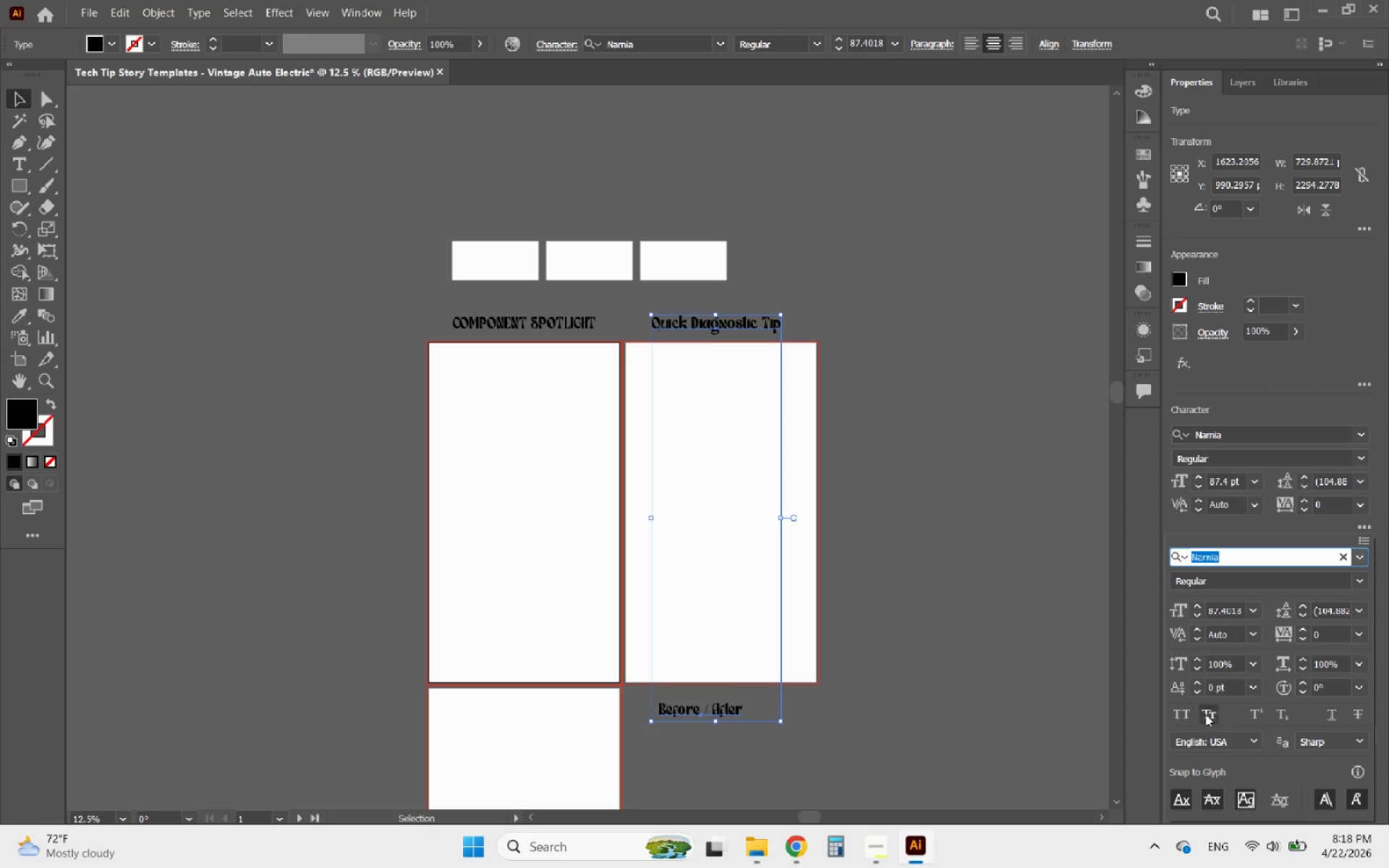 
left_click([1178, 717])
 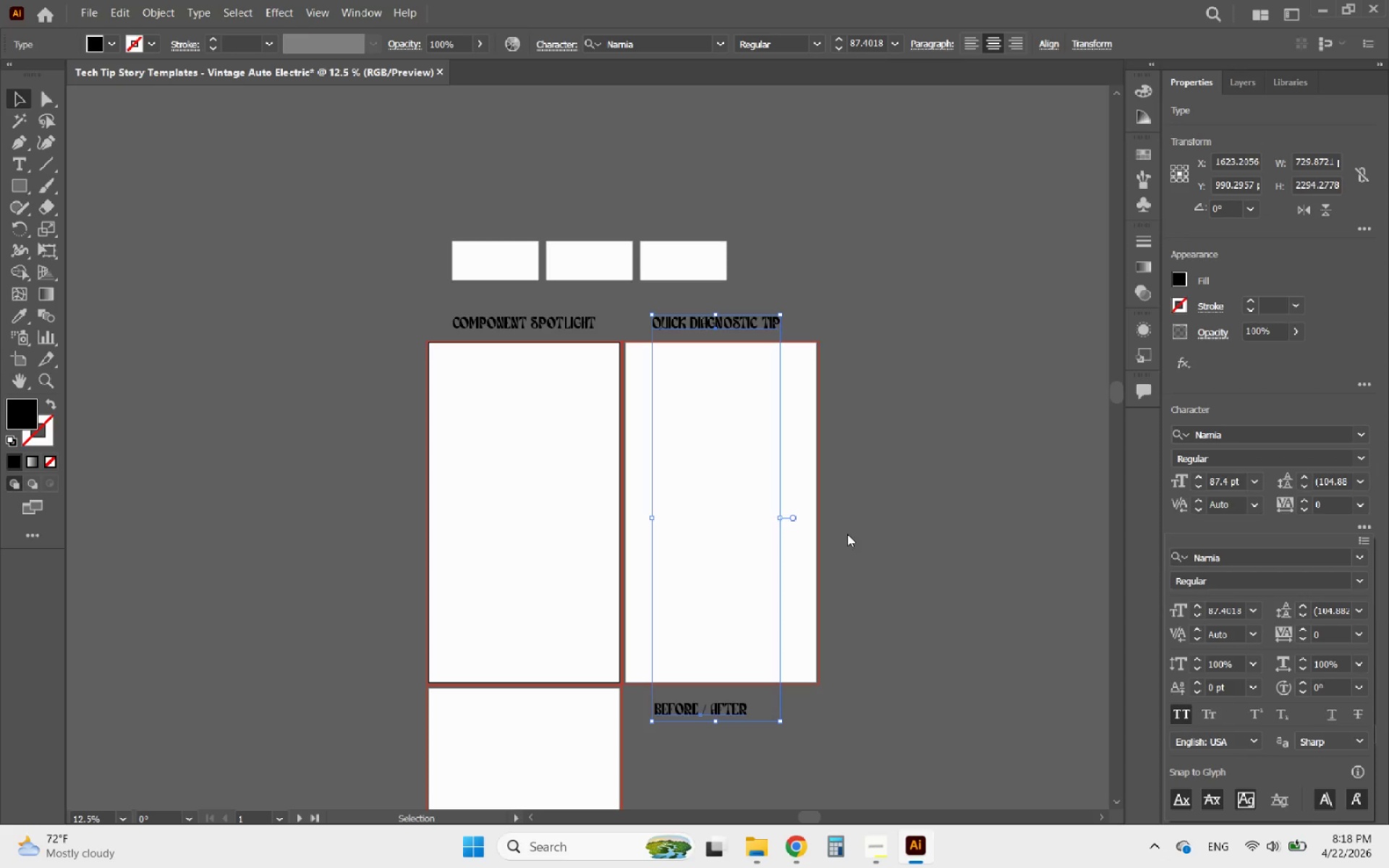 
left_click([846, 534])
 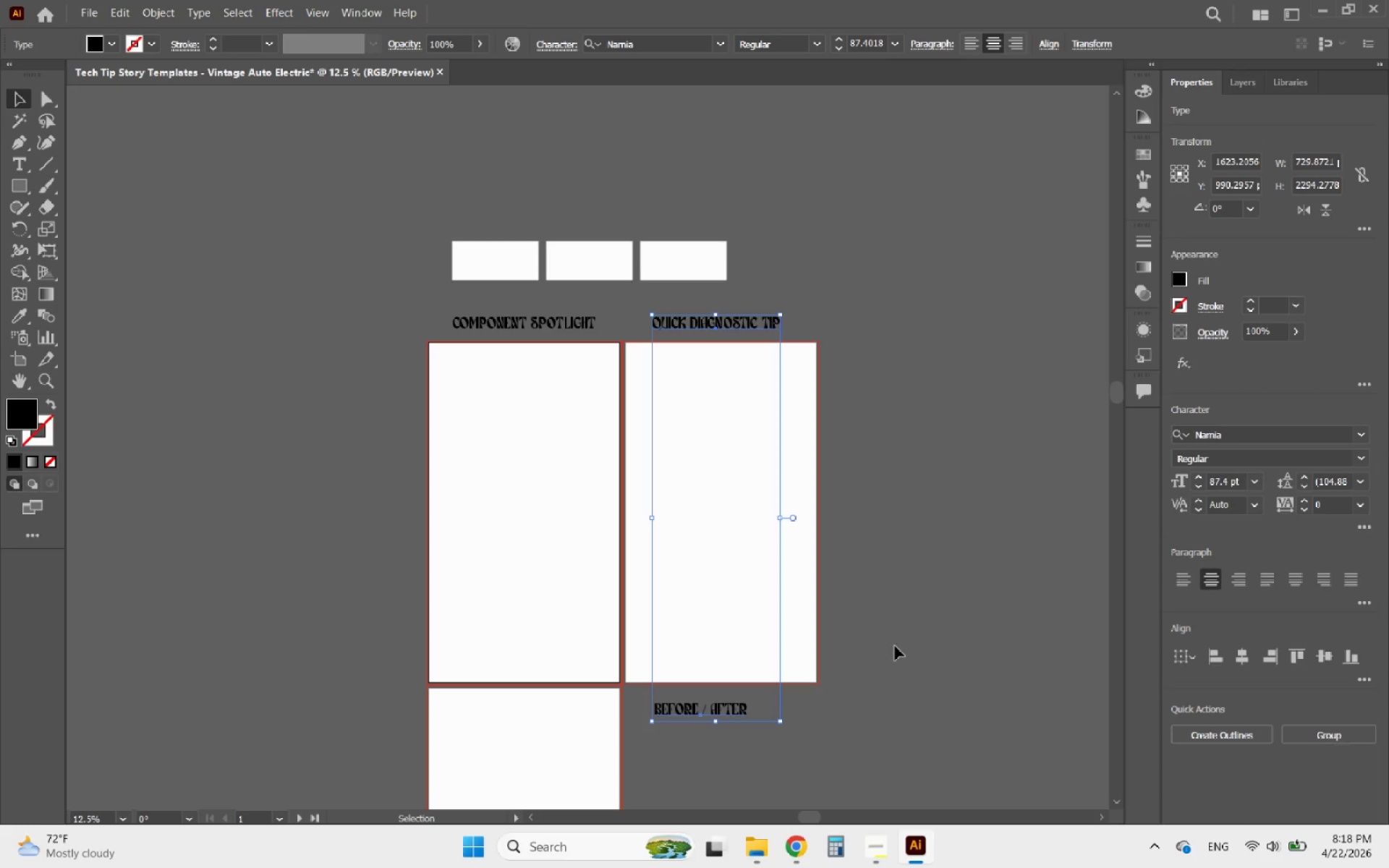 
left_click([895, 646])
 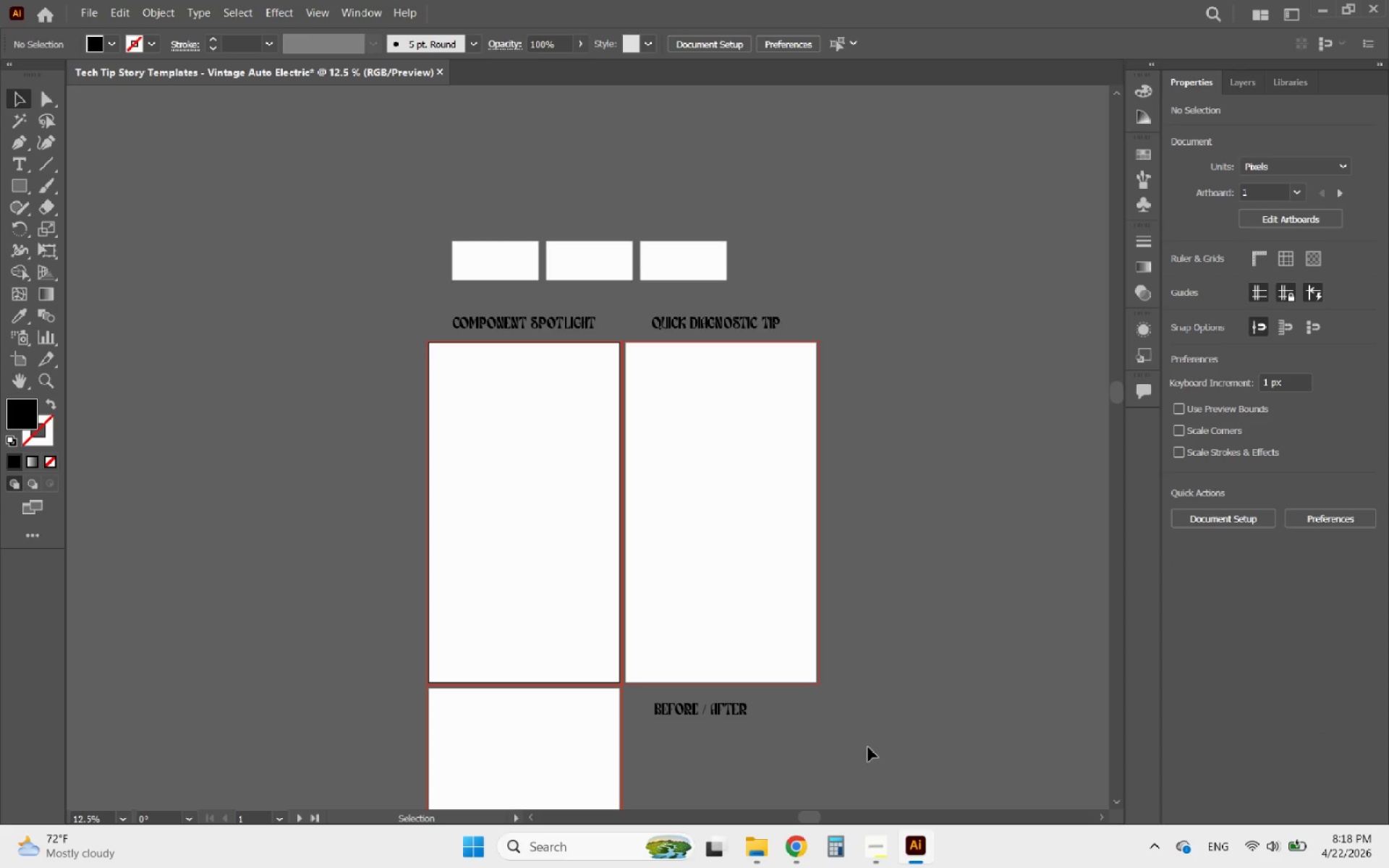 
mouse_move([876, 817])
 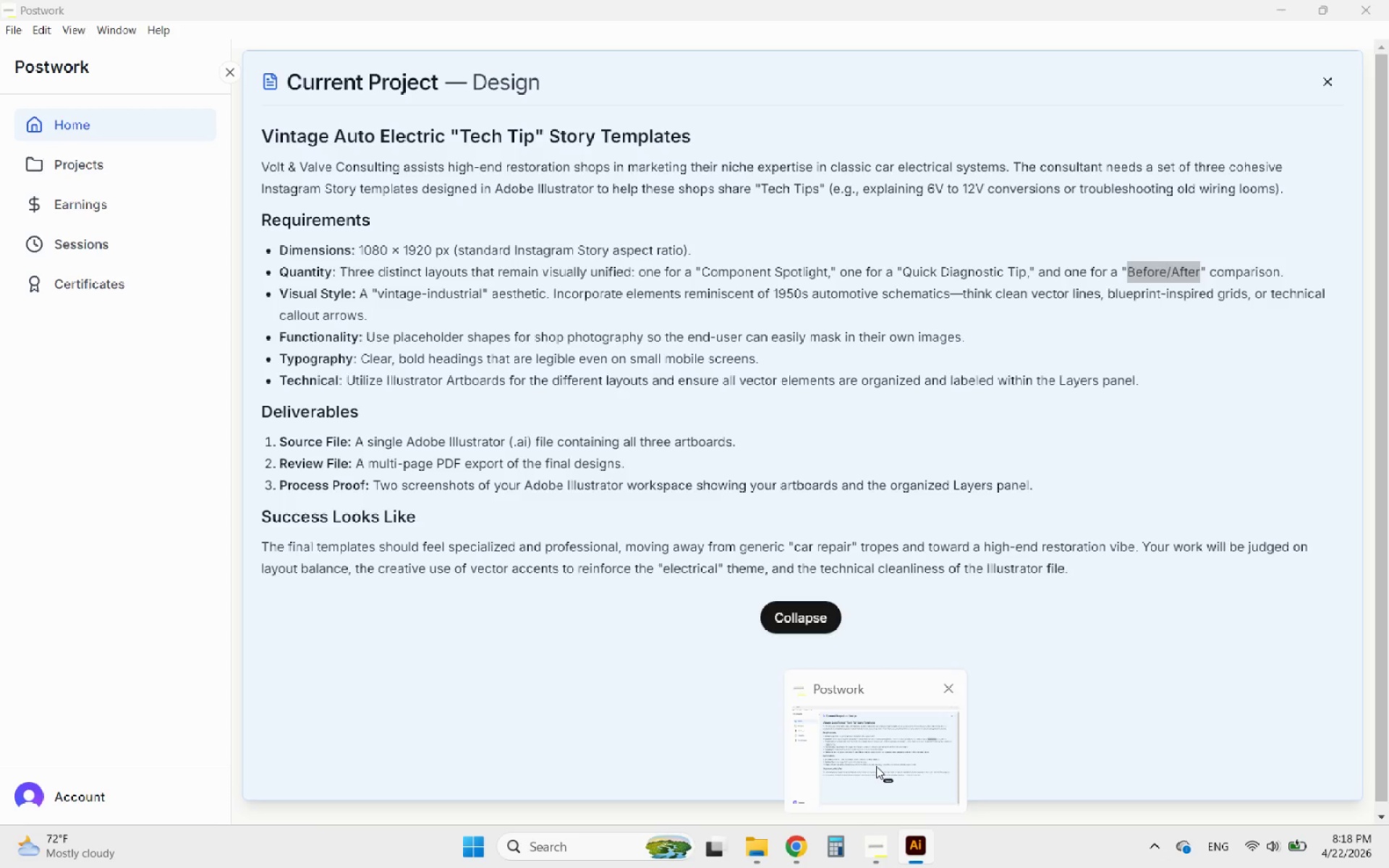 
left_click([876, 766])